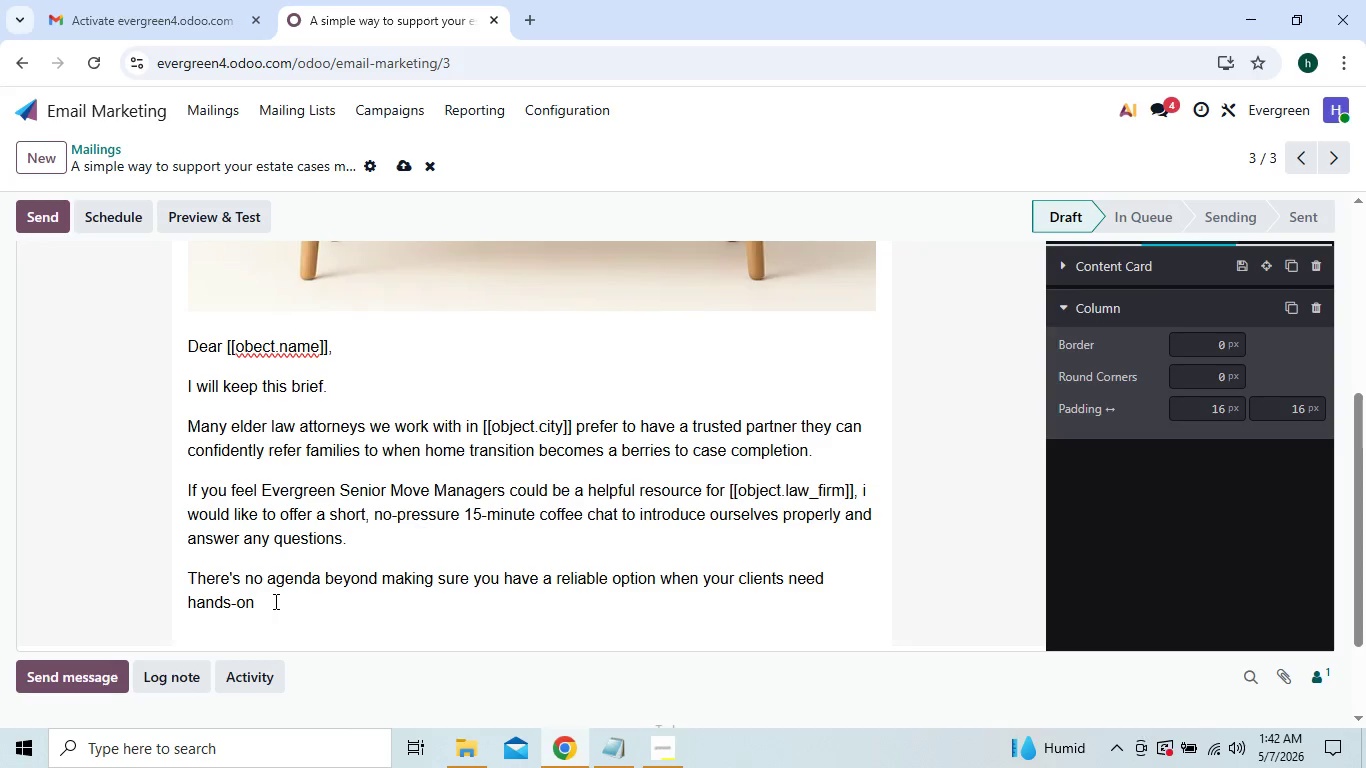 
type(r)
key(Backspace)
type(tra)
 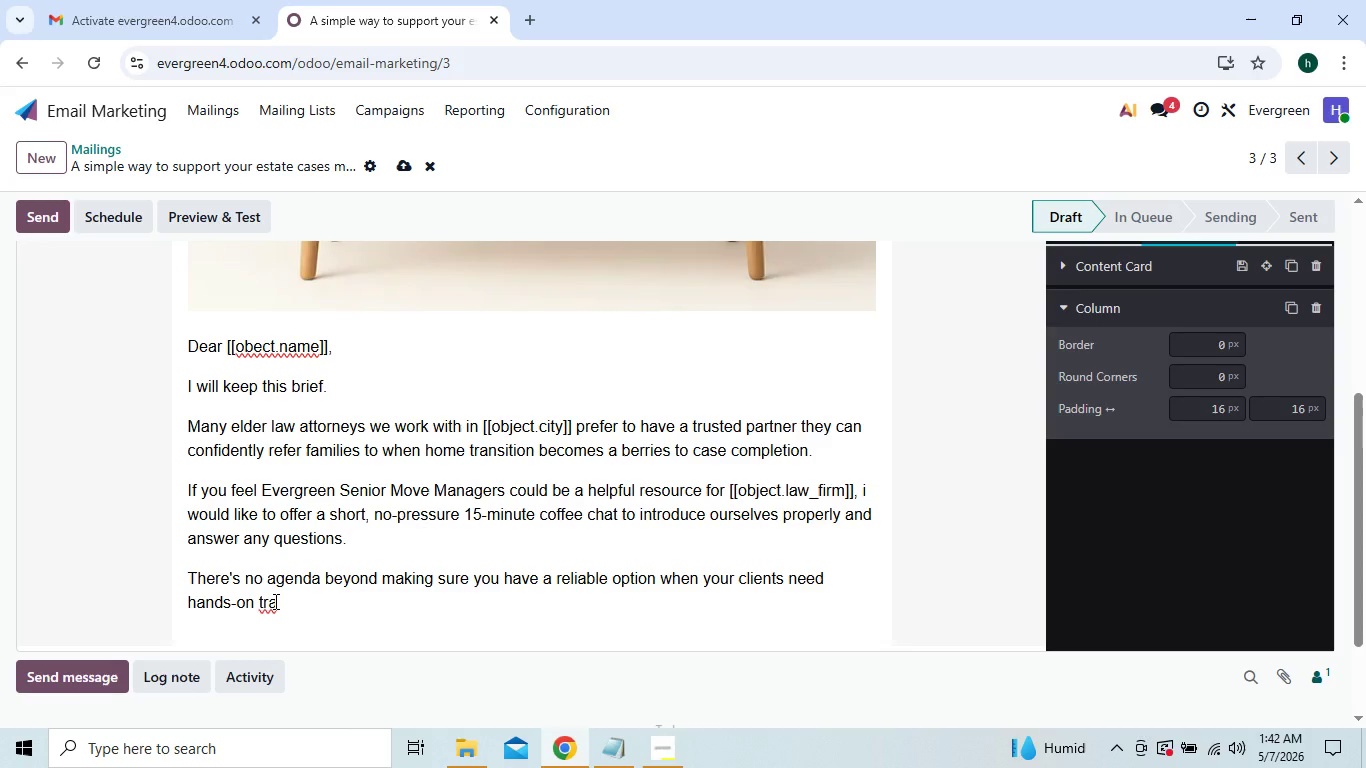 
type(nsii)
key(Backspace)
type(tion support.)
 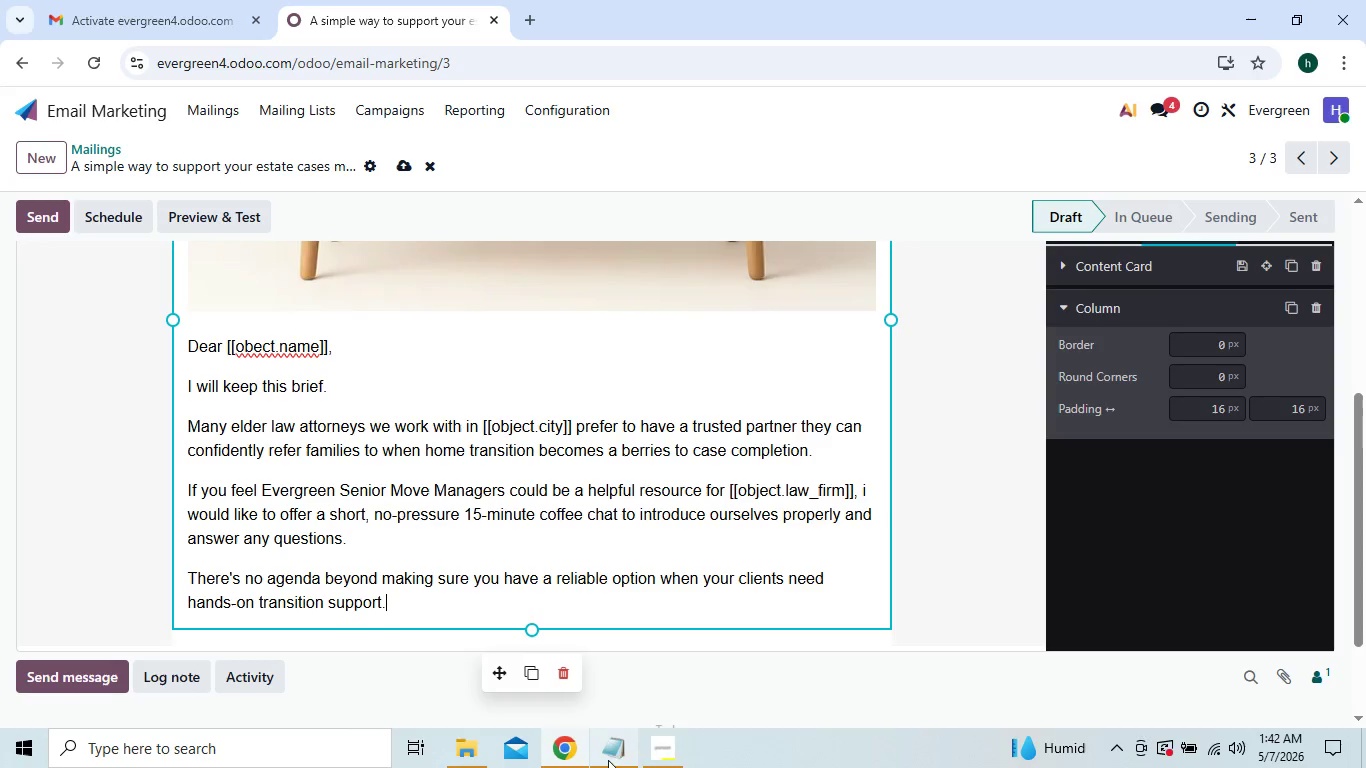 
left_click([642, 761])